 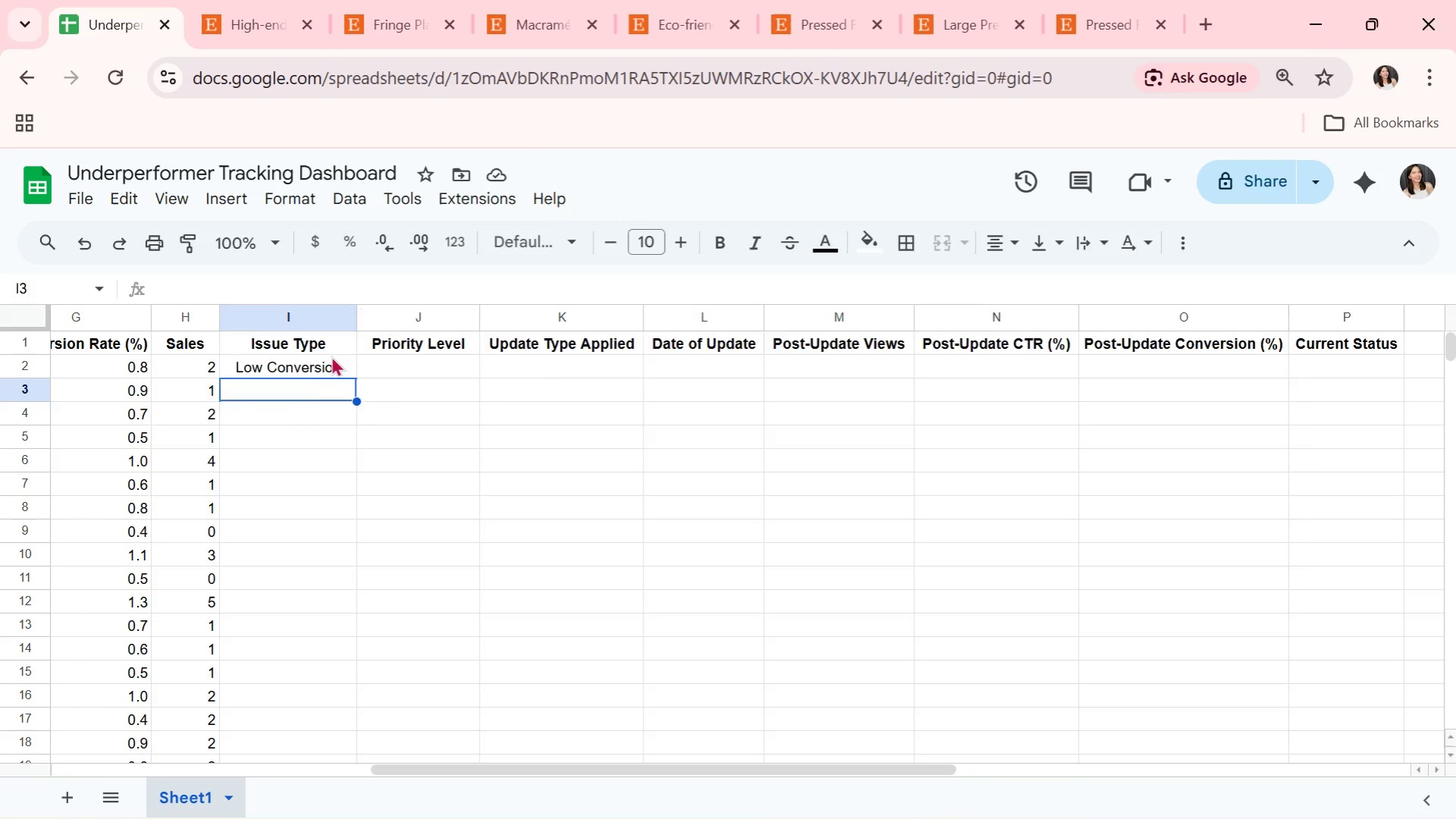 
key(Alt+Tab)
 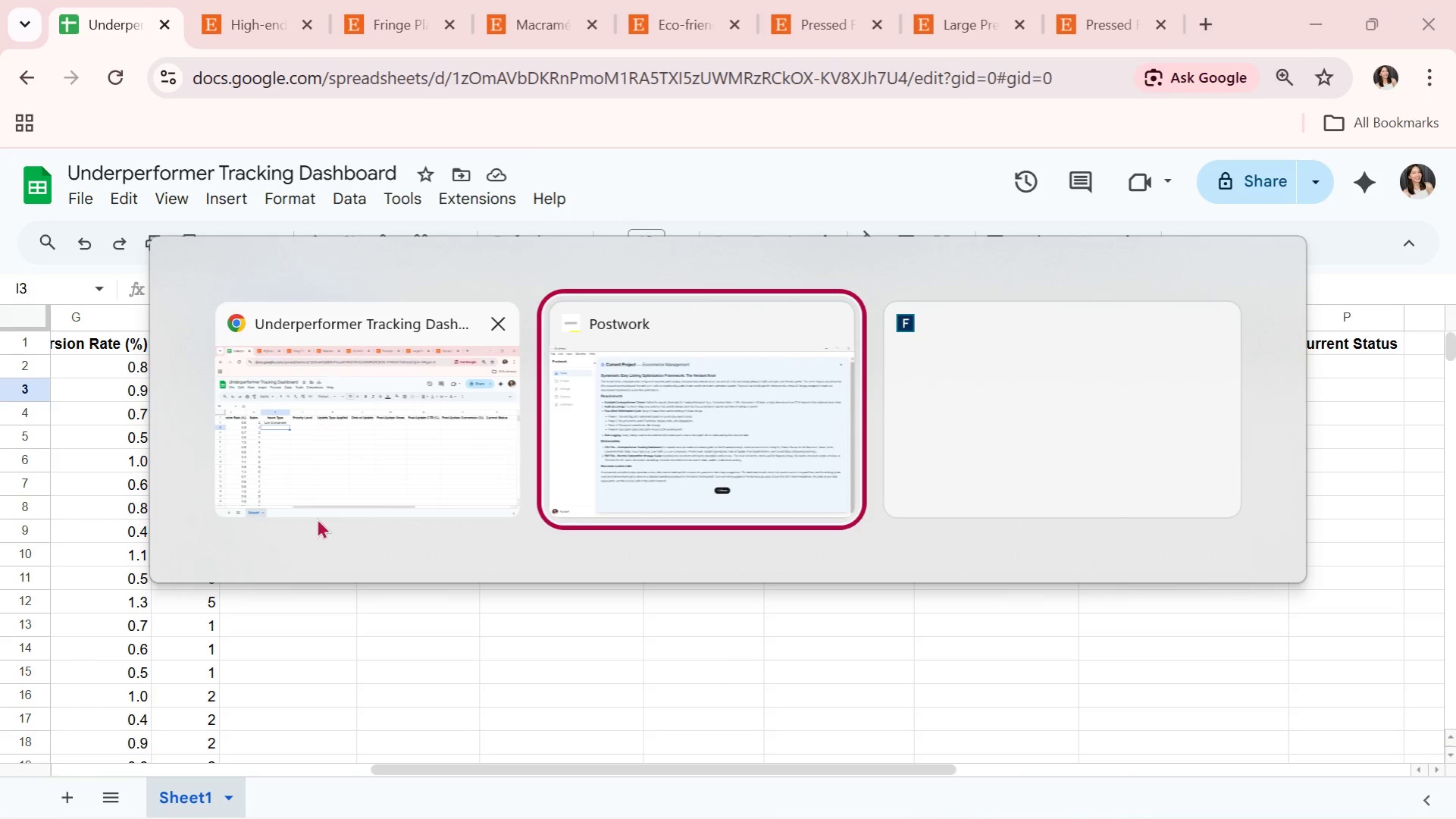 
key(Alt+AltLeft)
 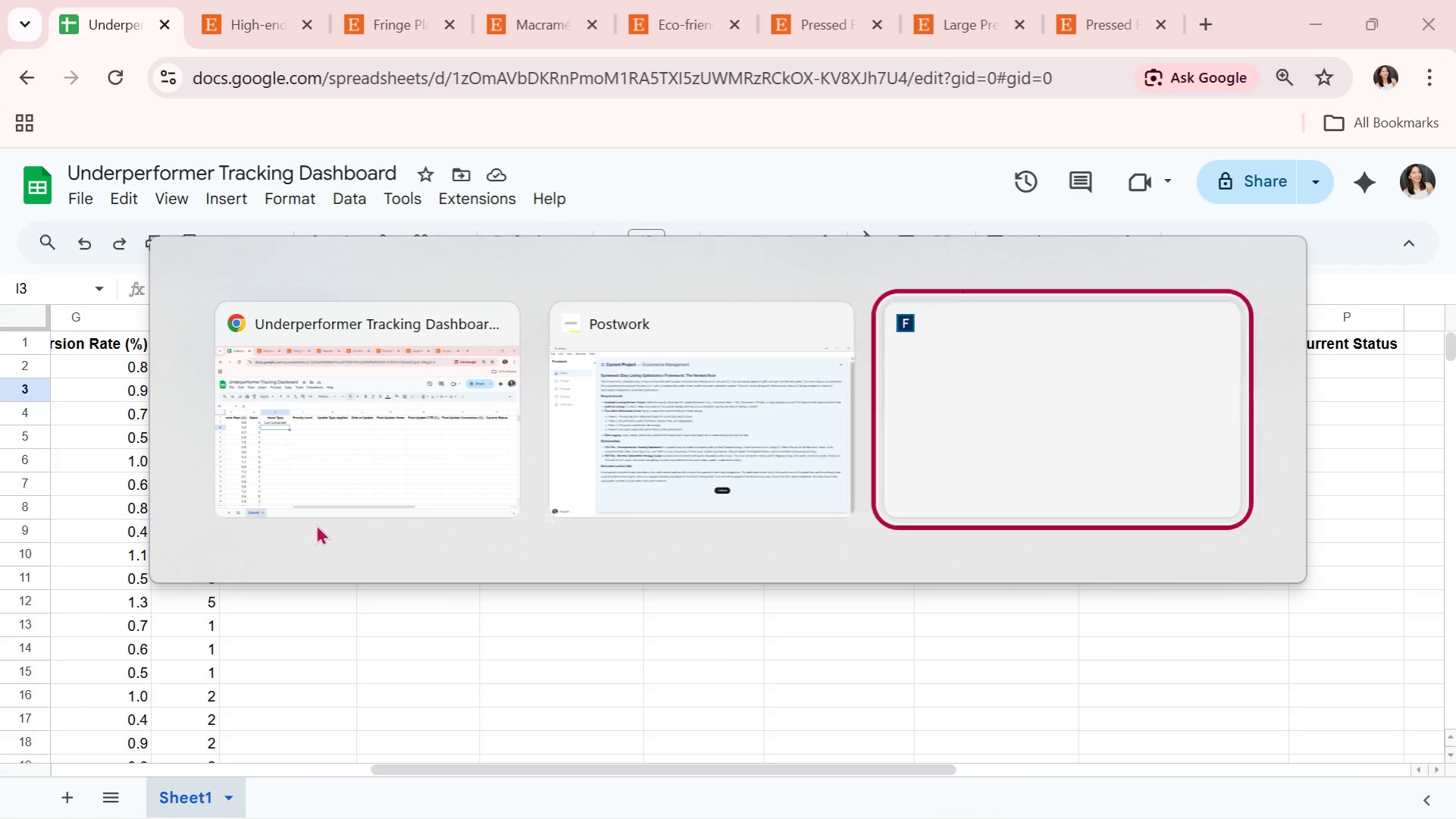 
key(Tab)
type(Low )
 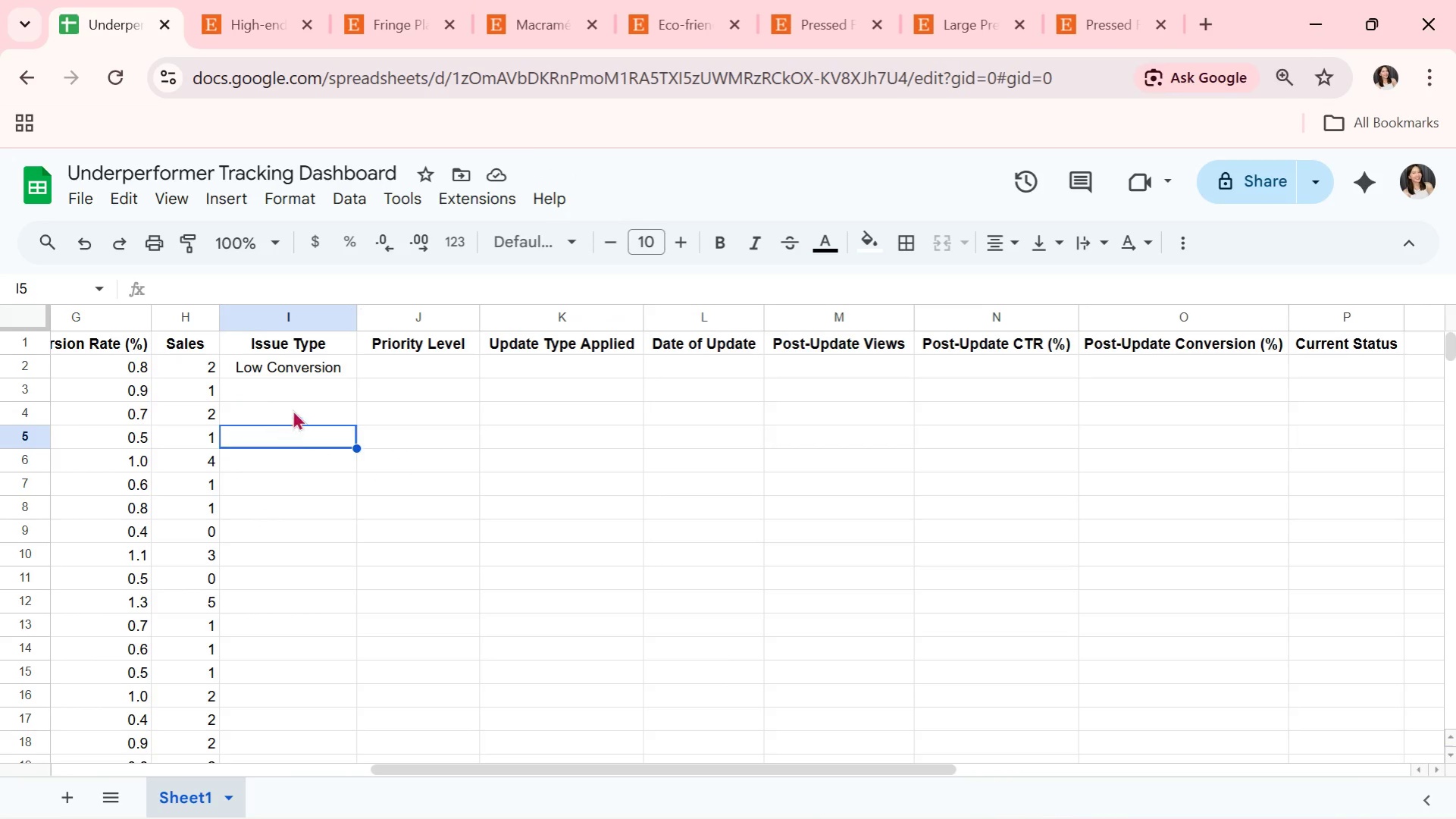 
double_click([305, 391])
 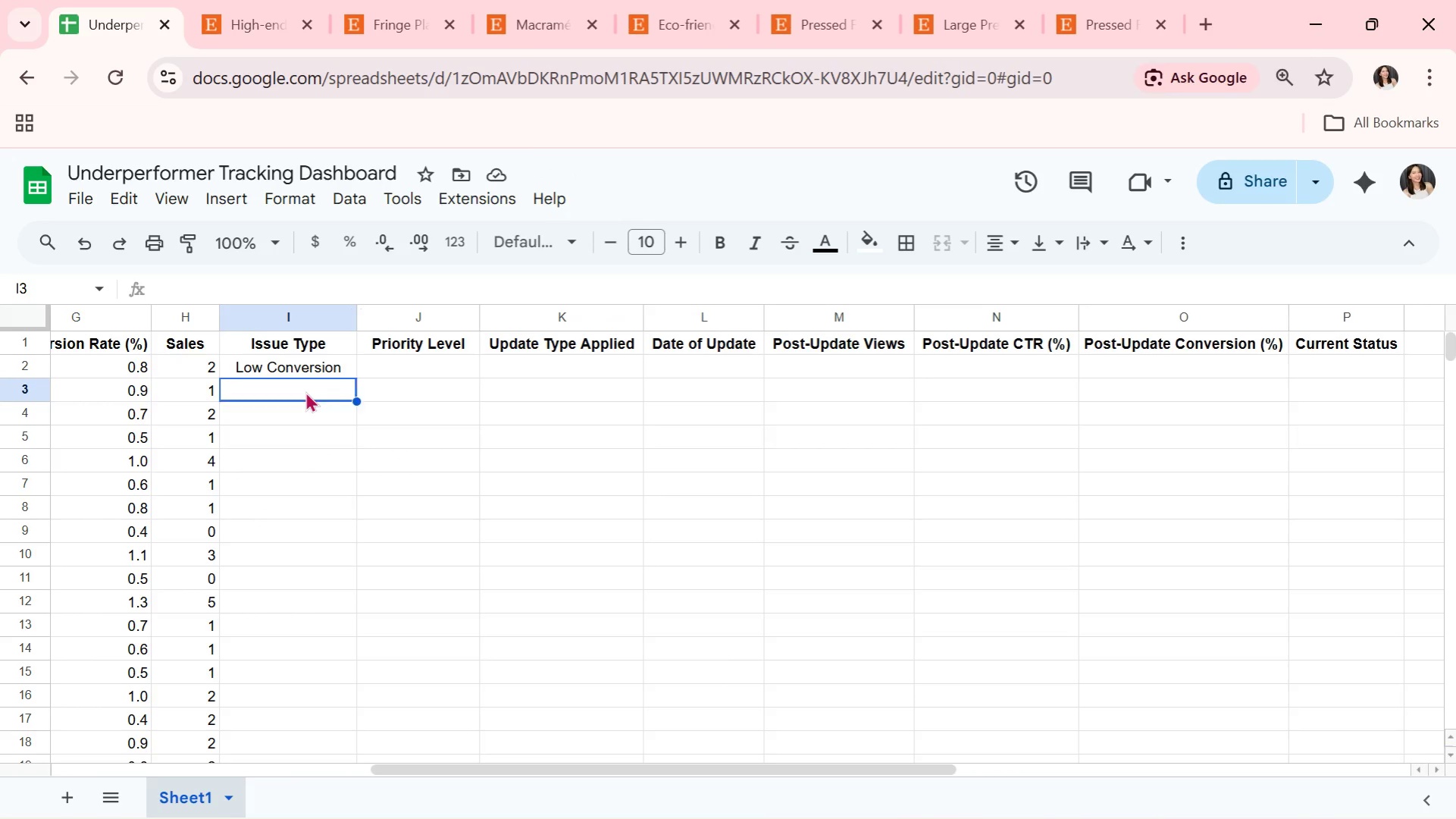 
triple_click([305, 391])
 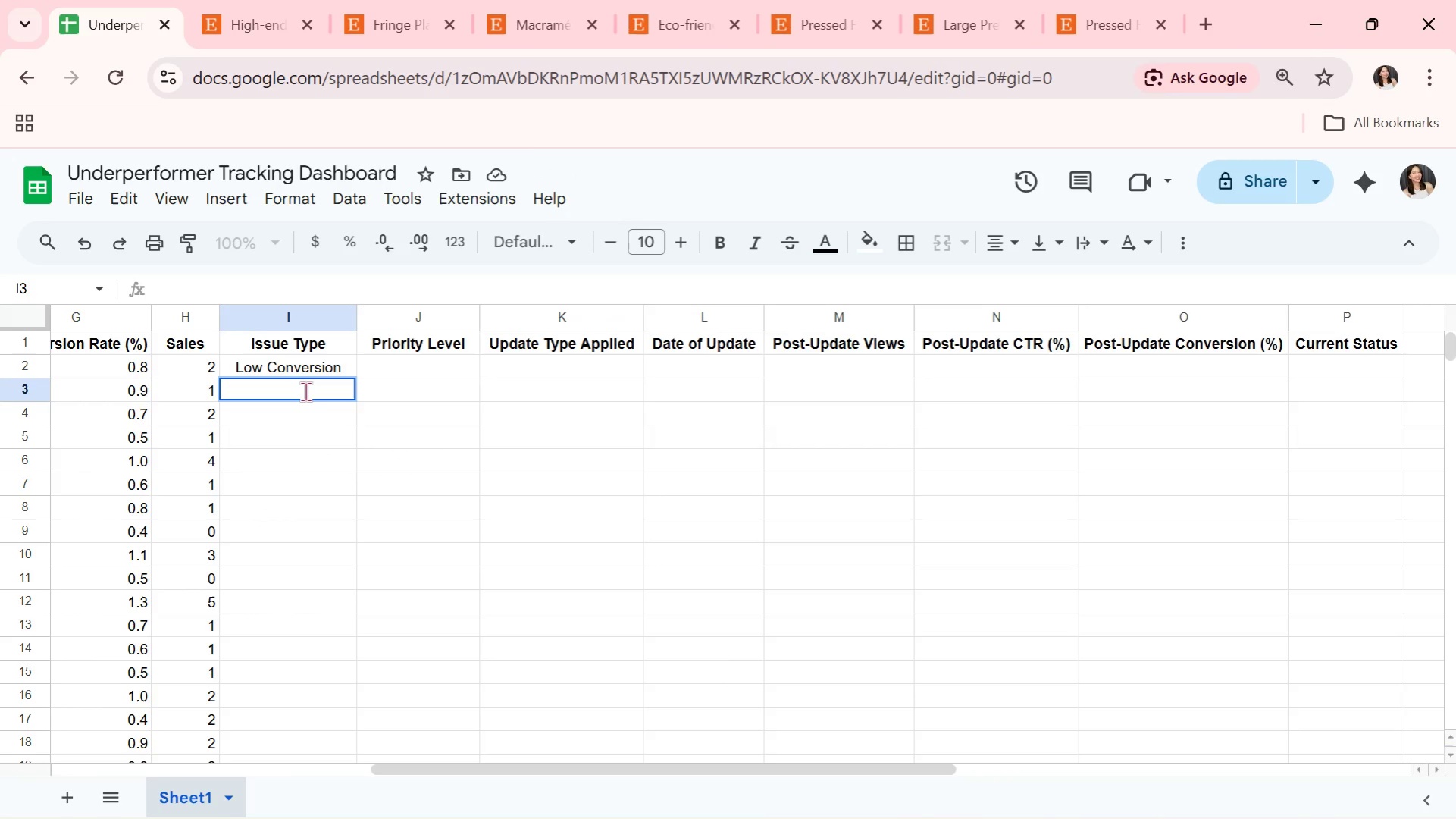 
wait(8.08)
 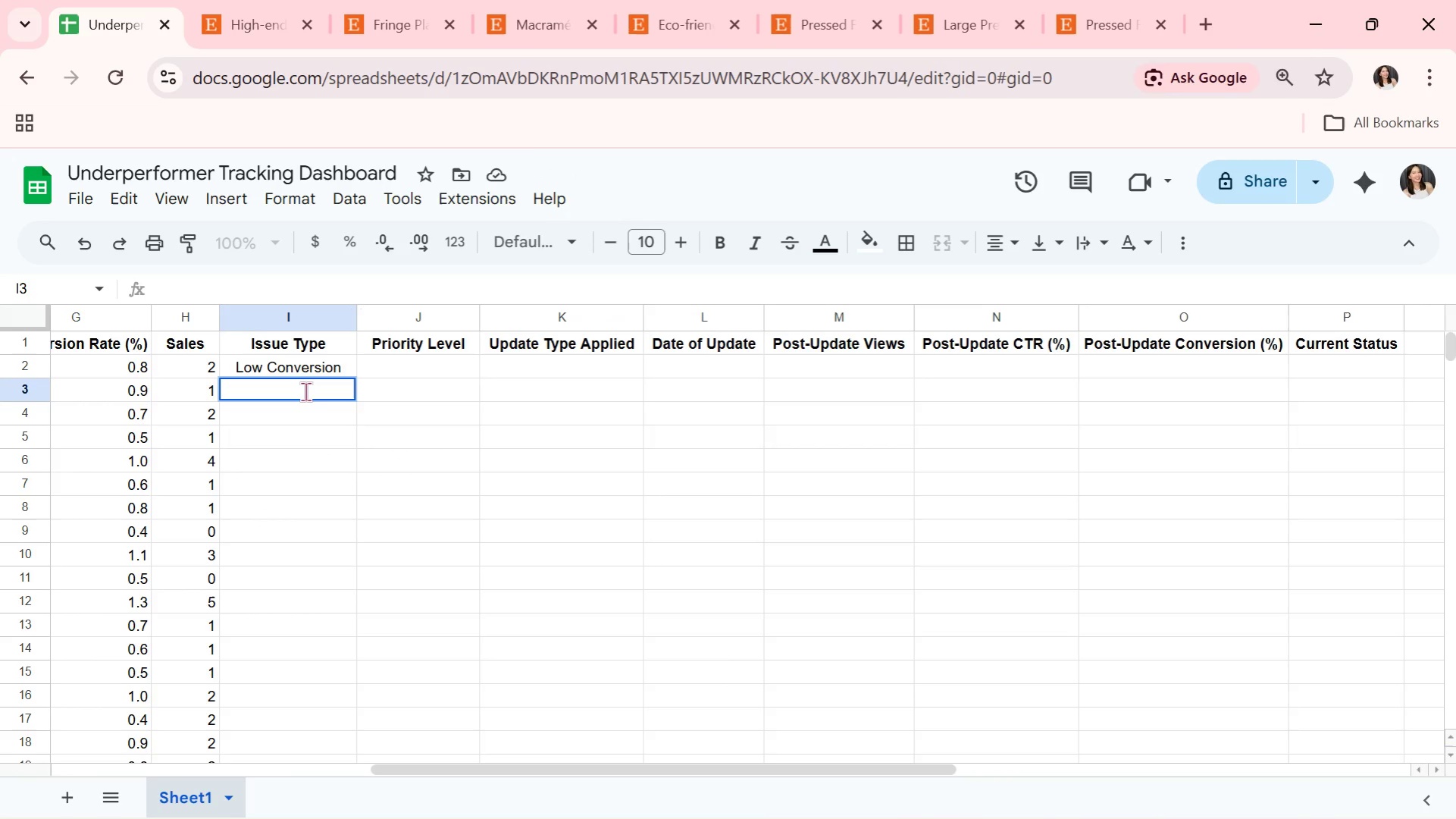 
type(LowCTR)
 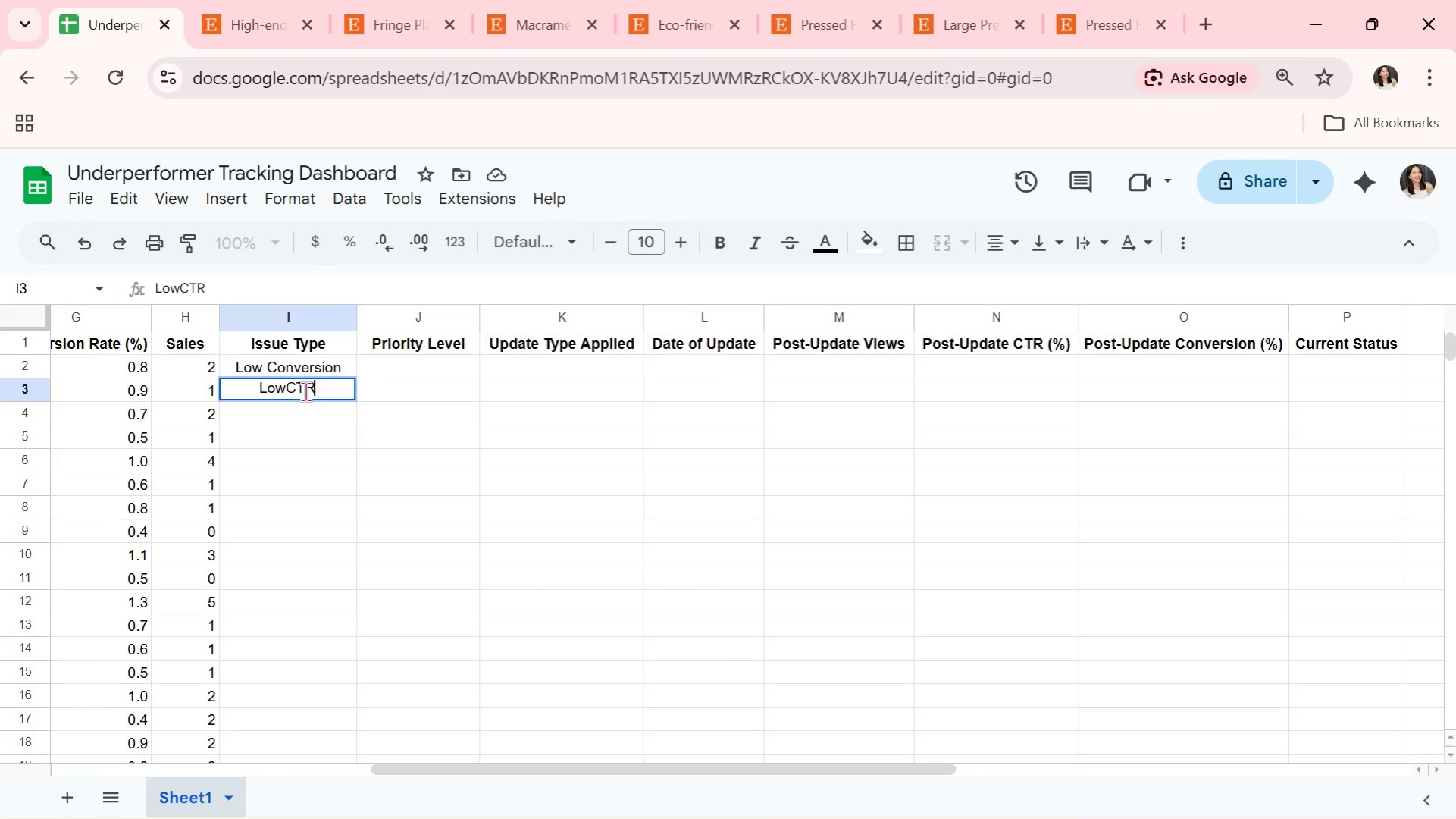 
key(ArrowLeft)
 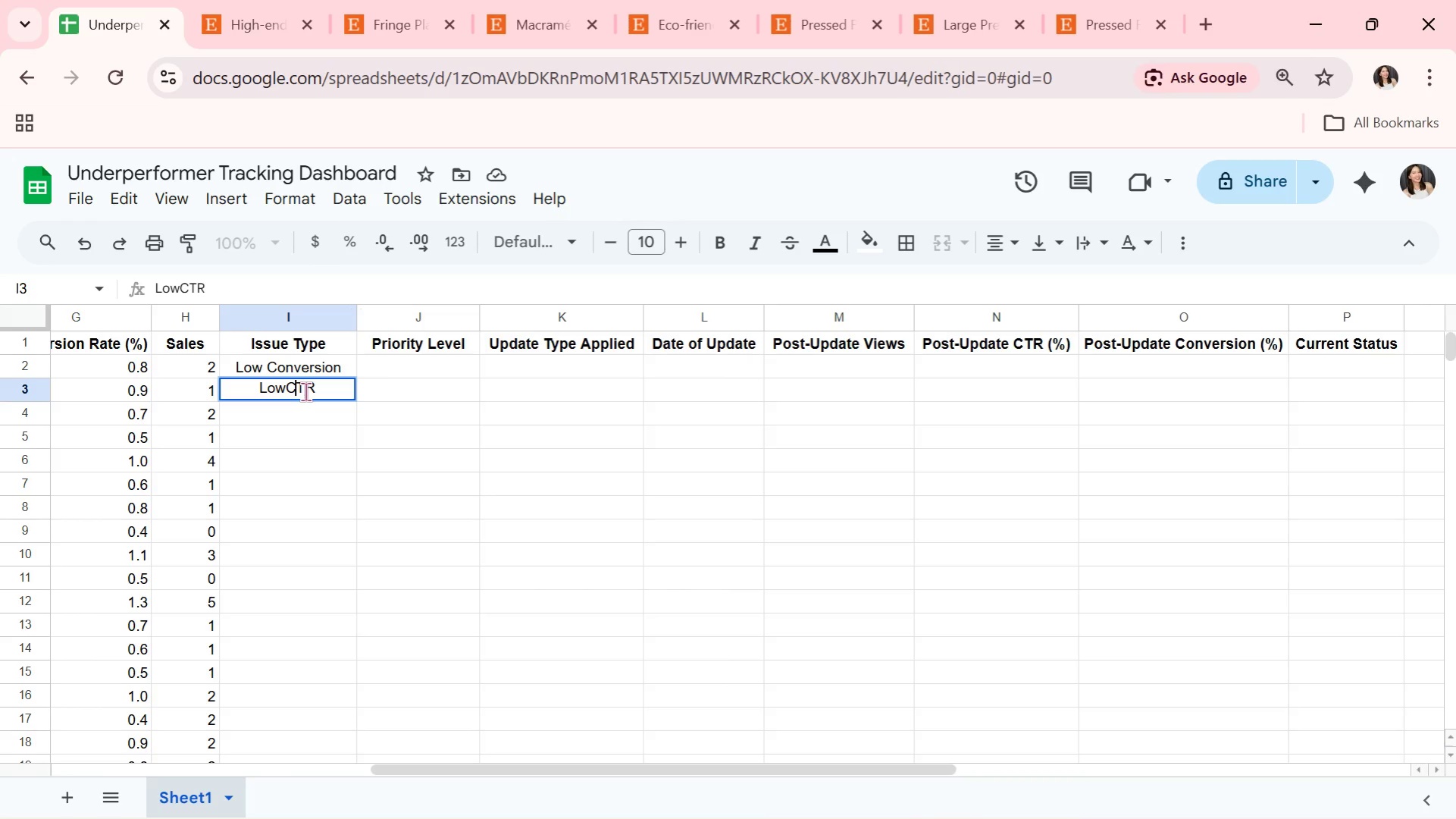 
key(ArrowLeft)
 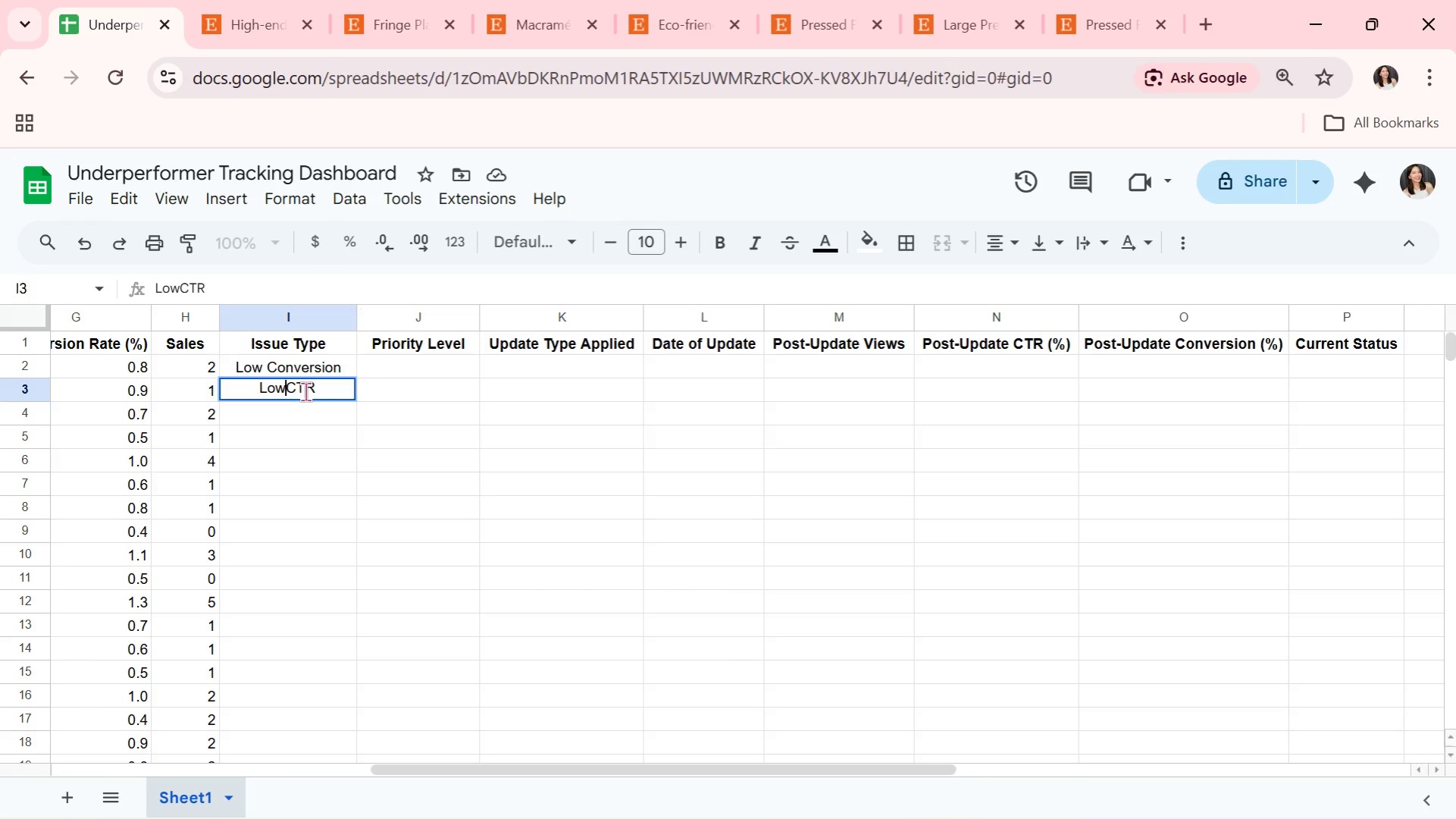 
key(ArrowLeft)
 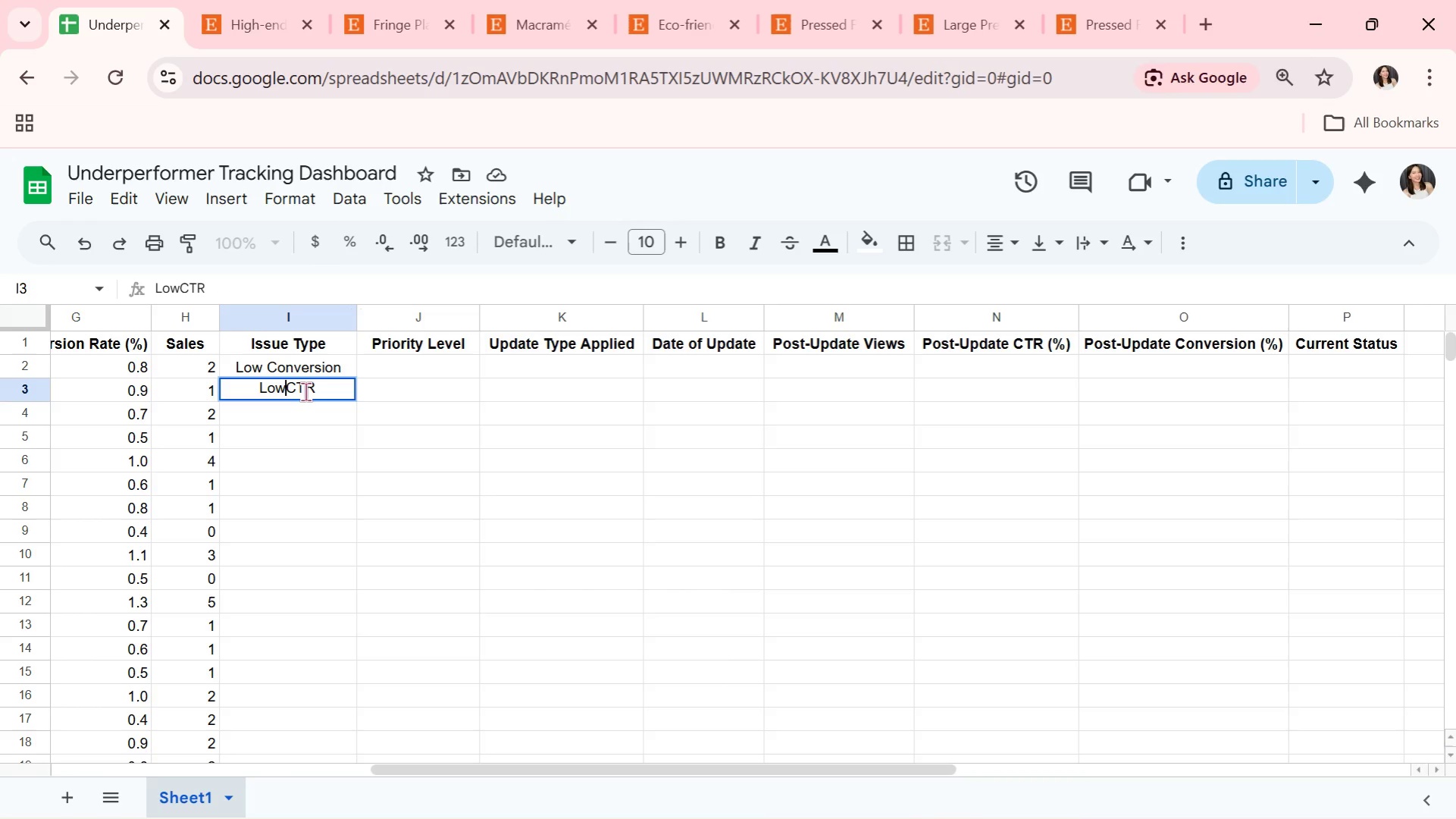 
key(ArrowLeft)
 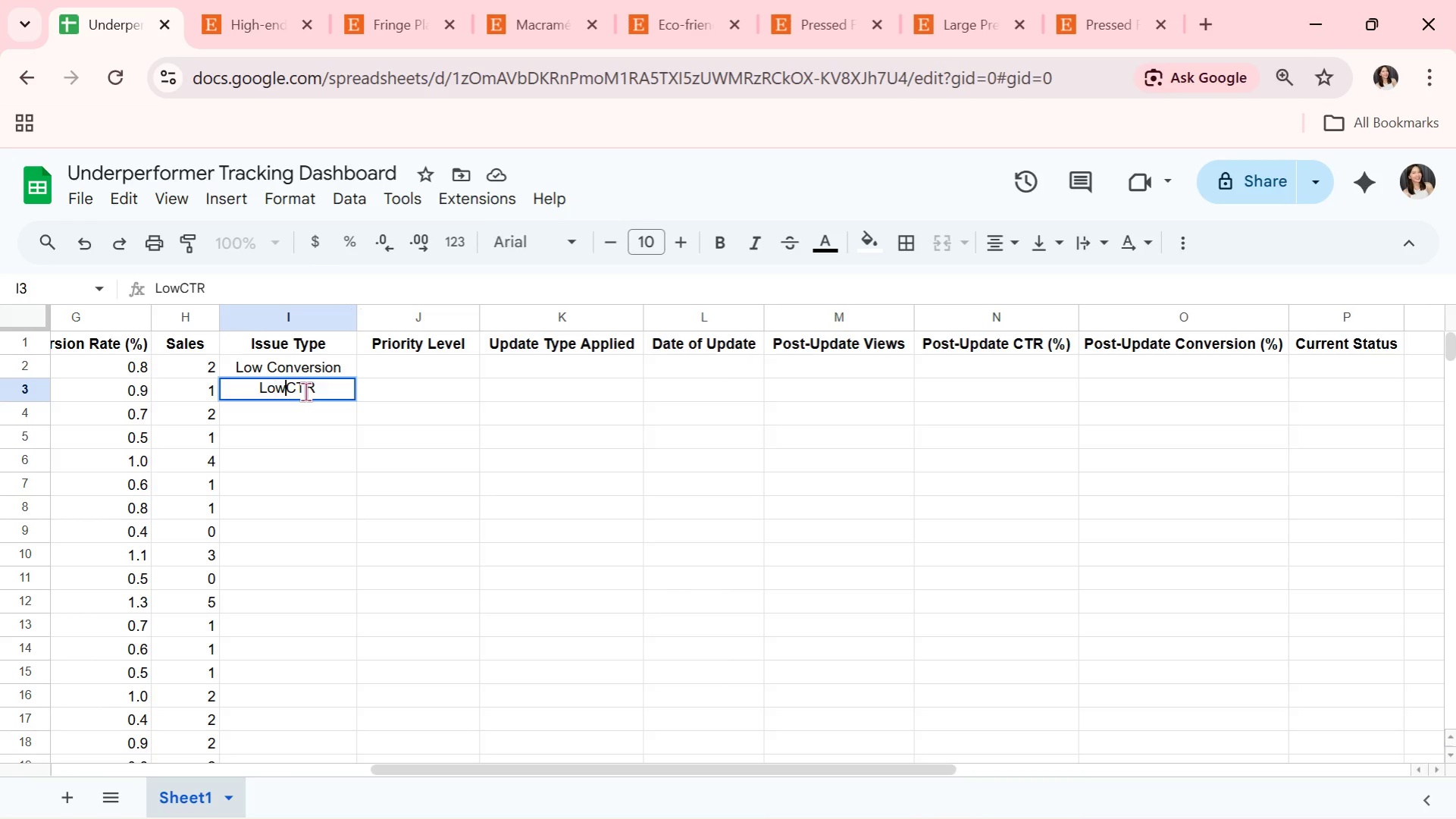 
key(ArrowRight)
 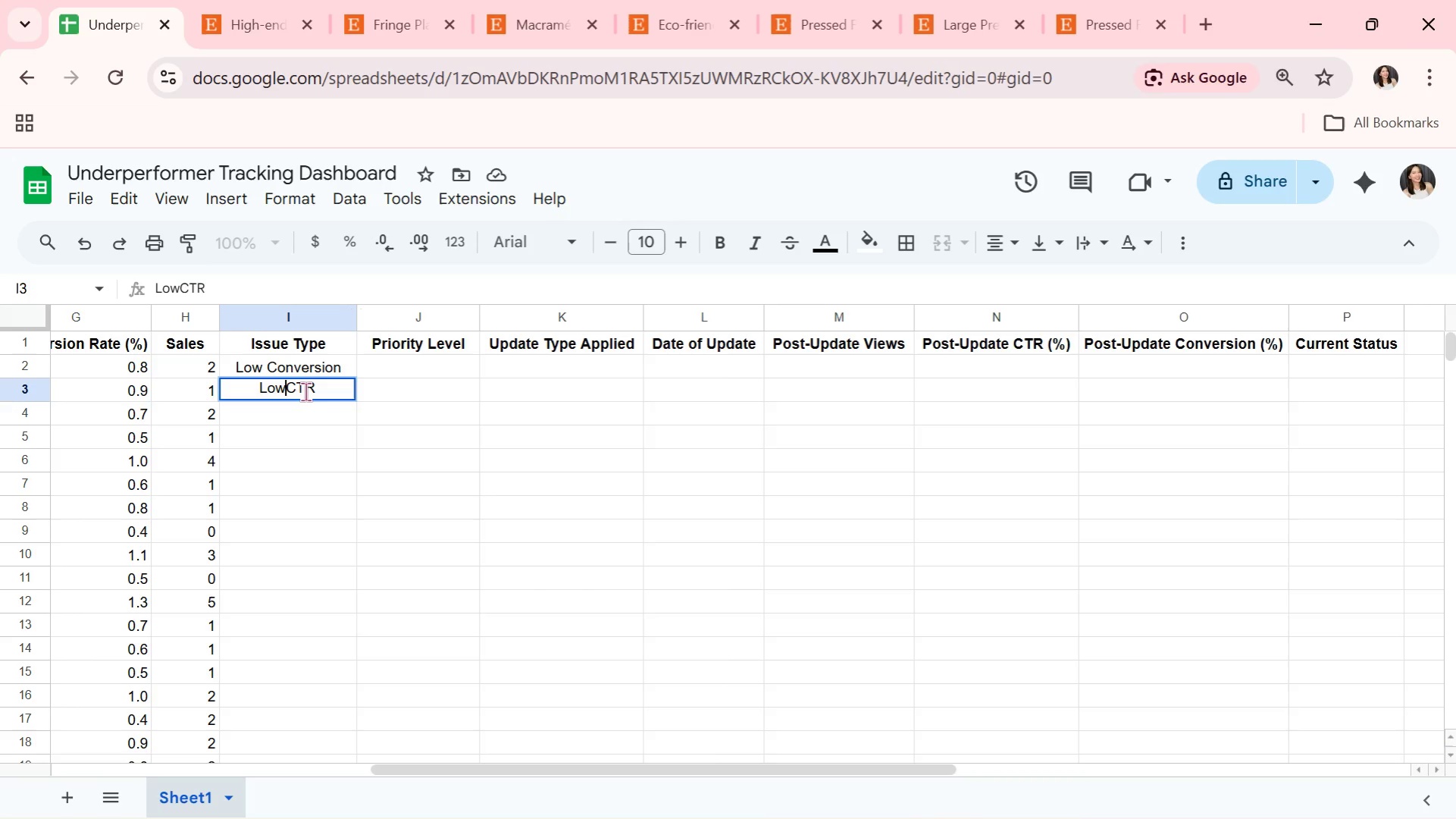 
key(Space)
 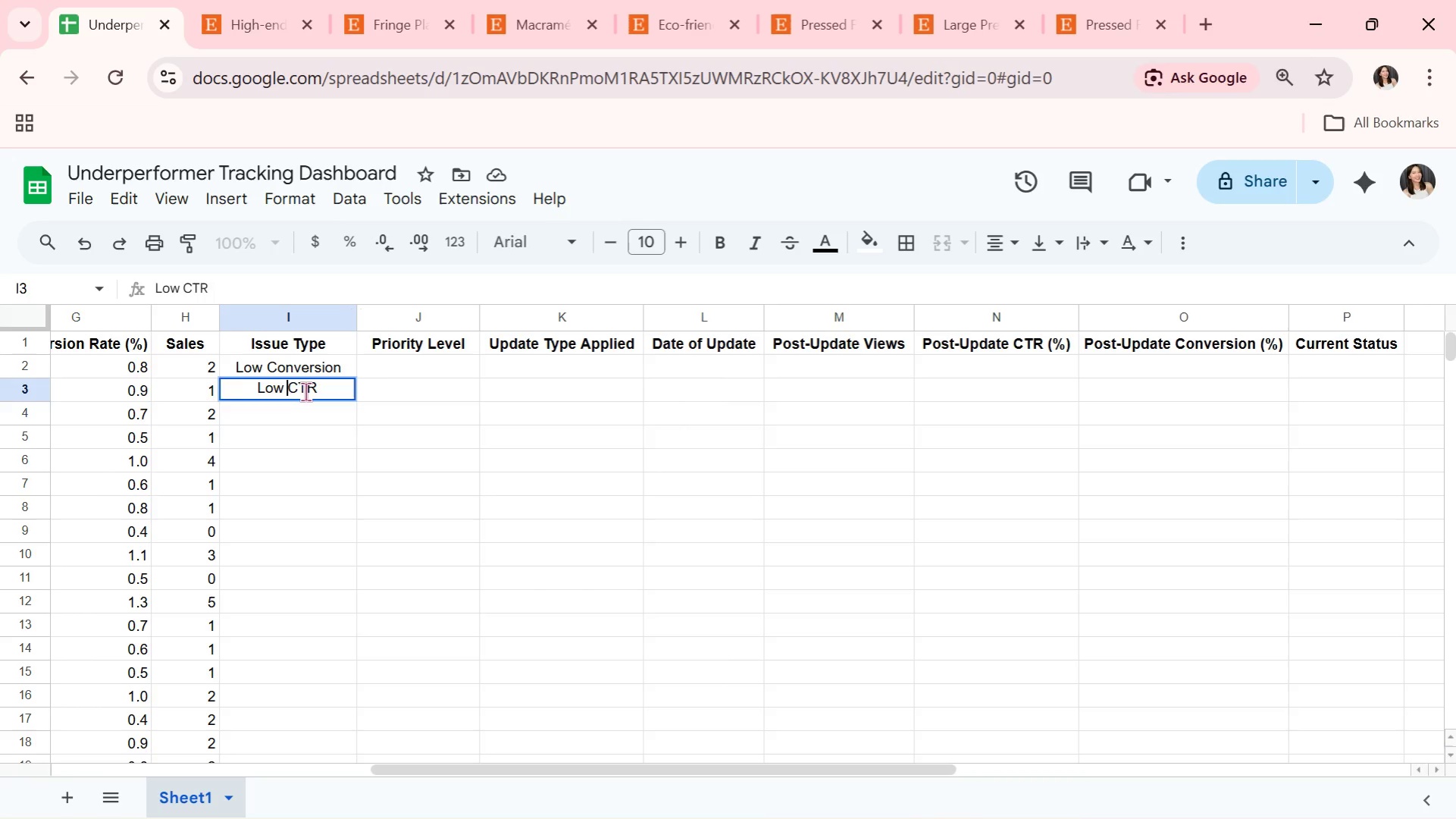 
key(Enter)
 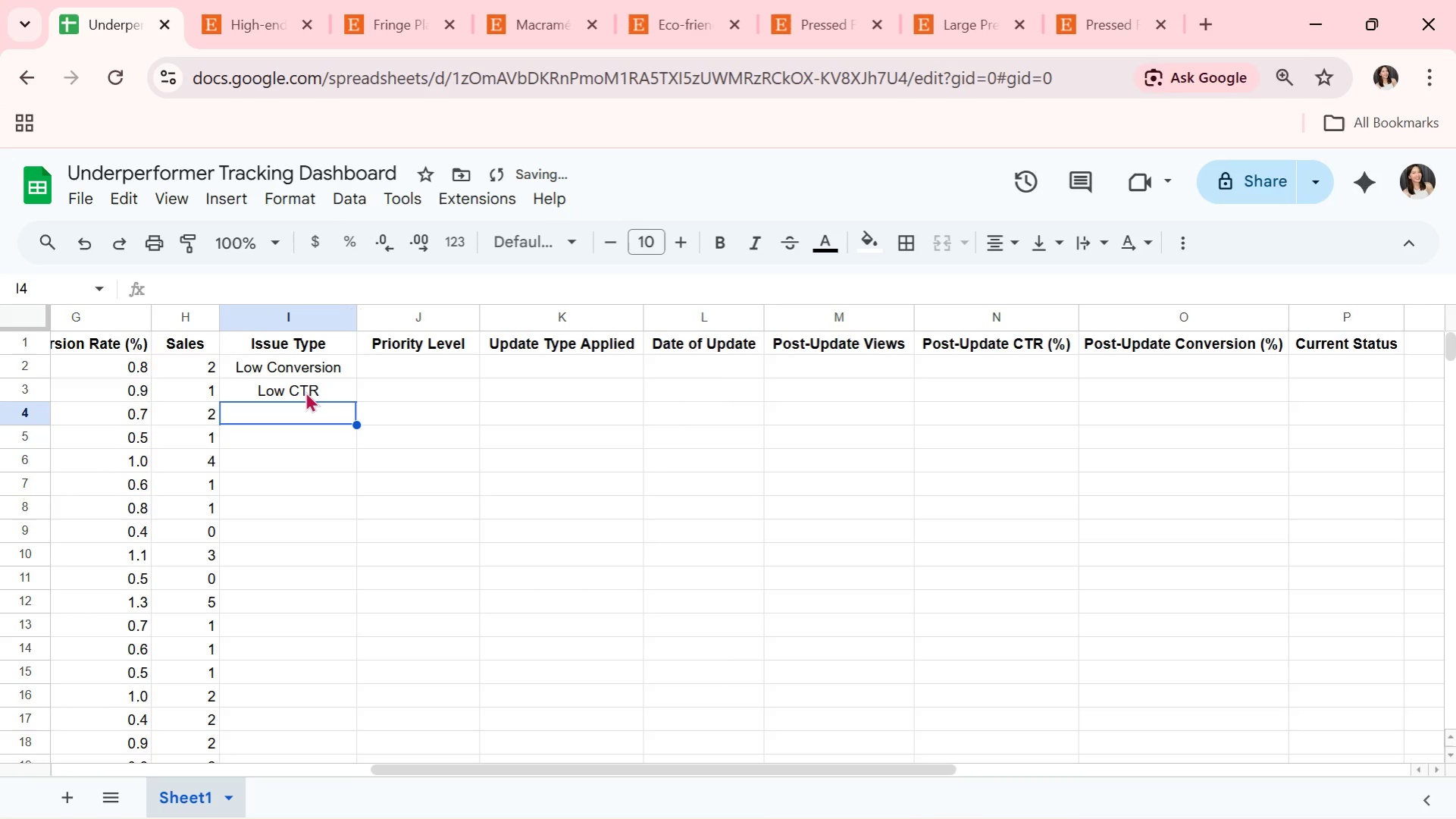 
key(Shift+ShiftRight)
 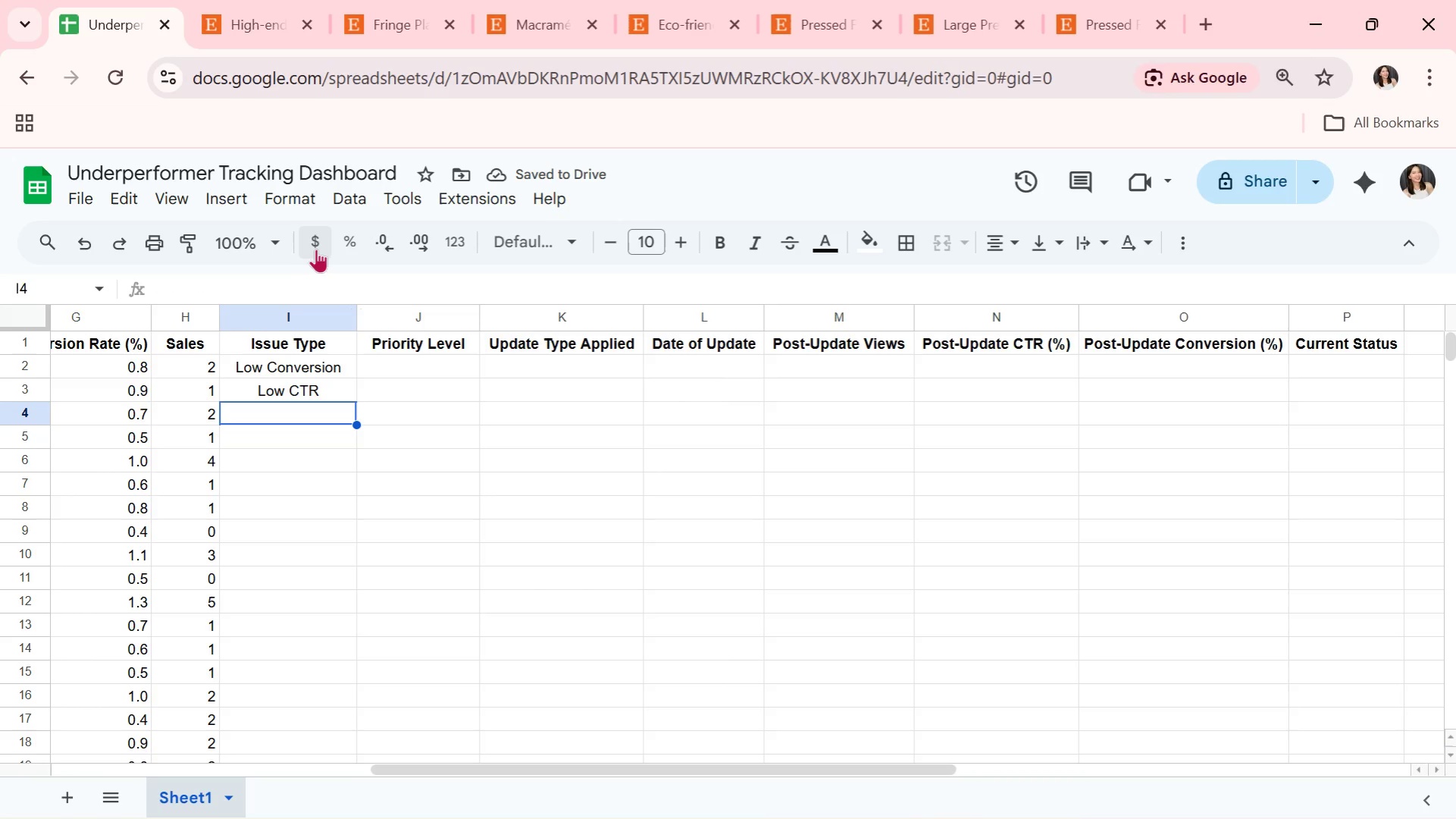 
key(Alt+AltLeft)
 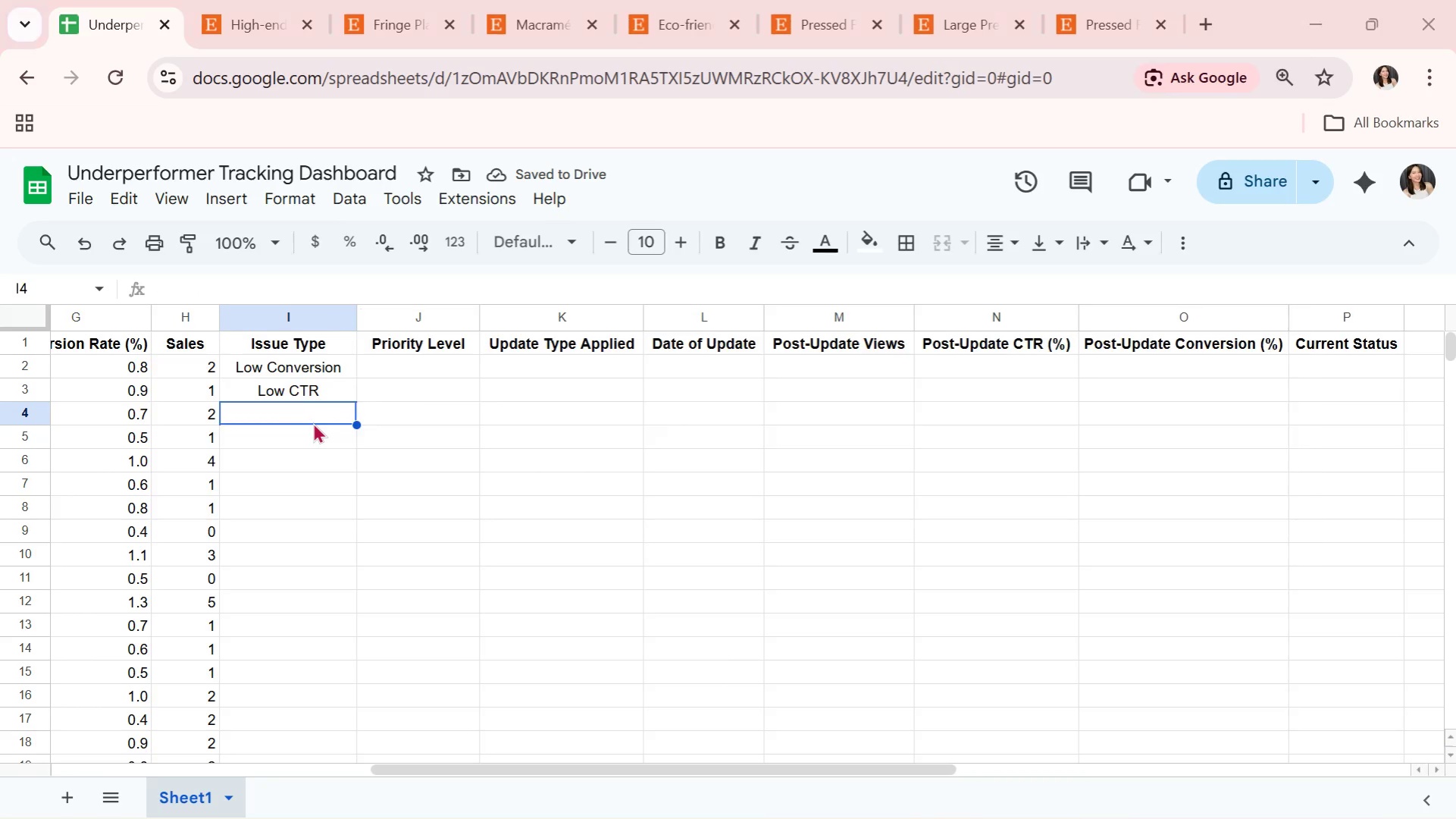 
key(Alt+Tab)
 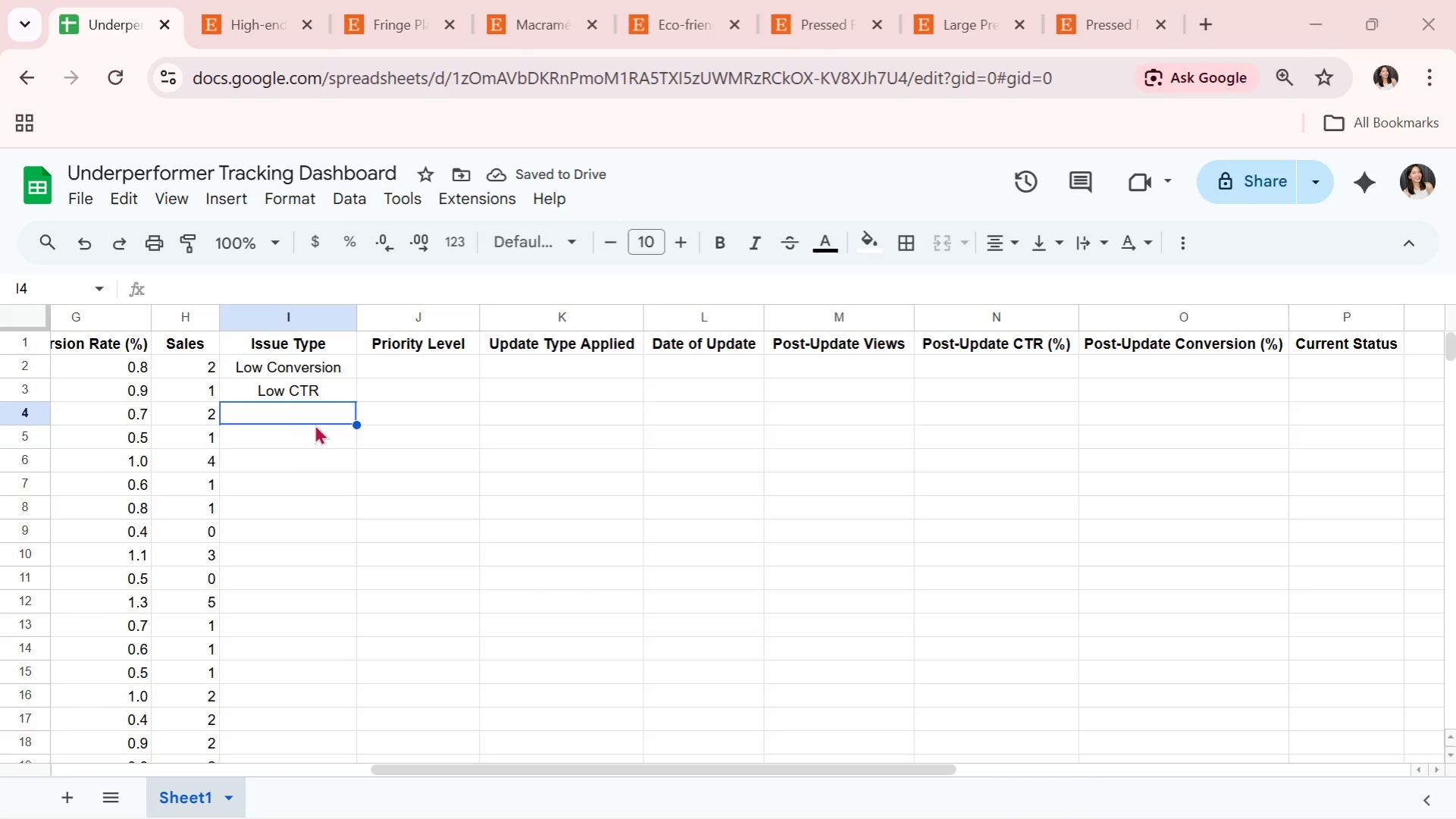 
key(Alt+Tab)
 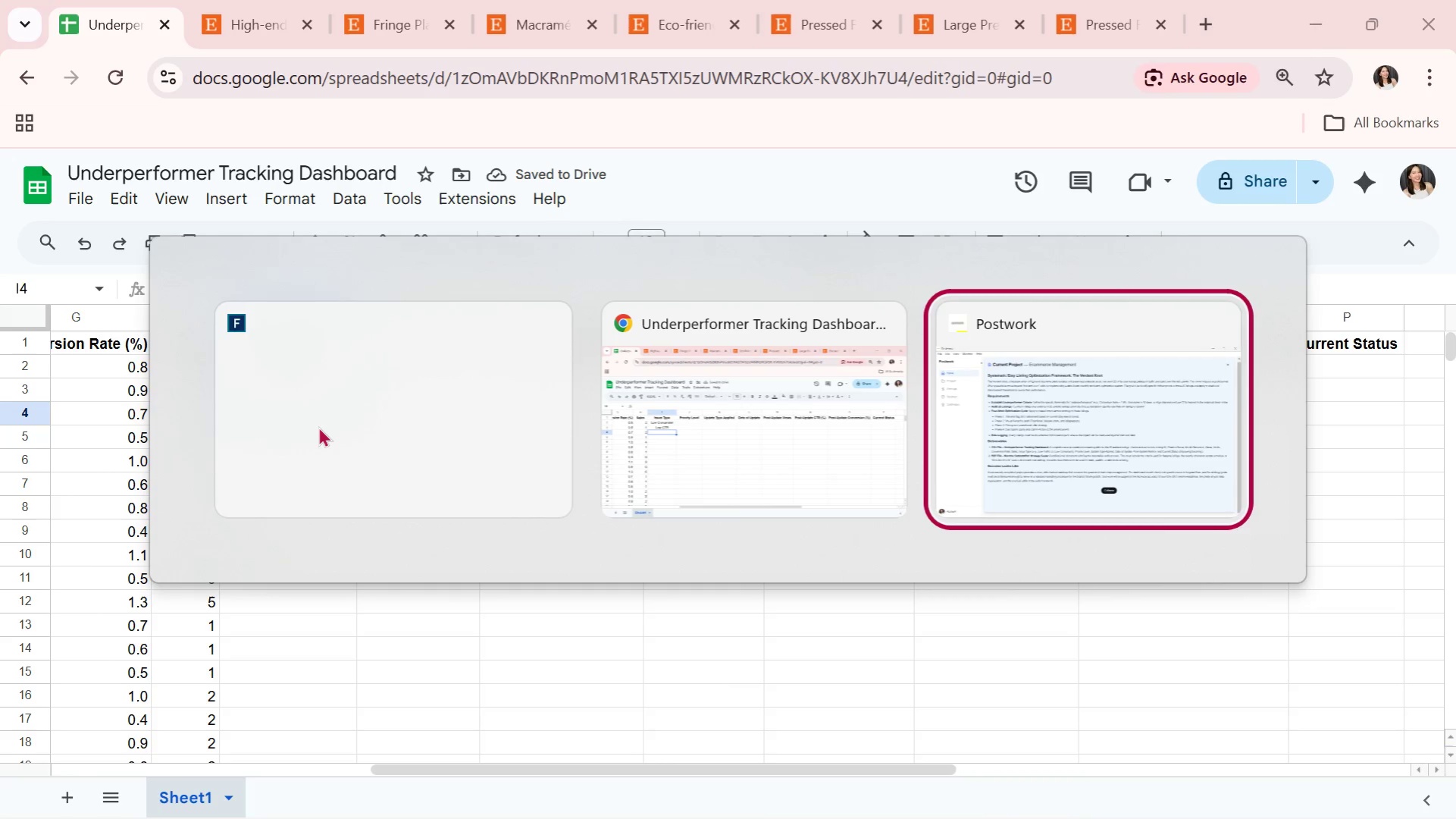 
key(Alt+Tab)